 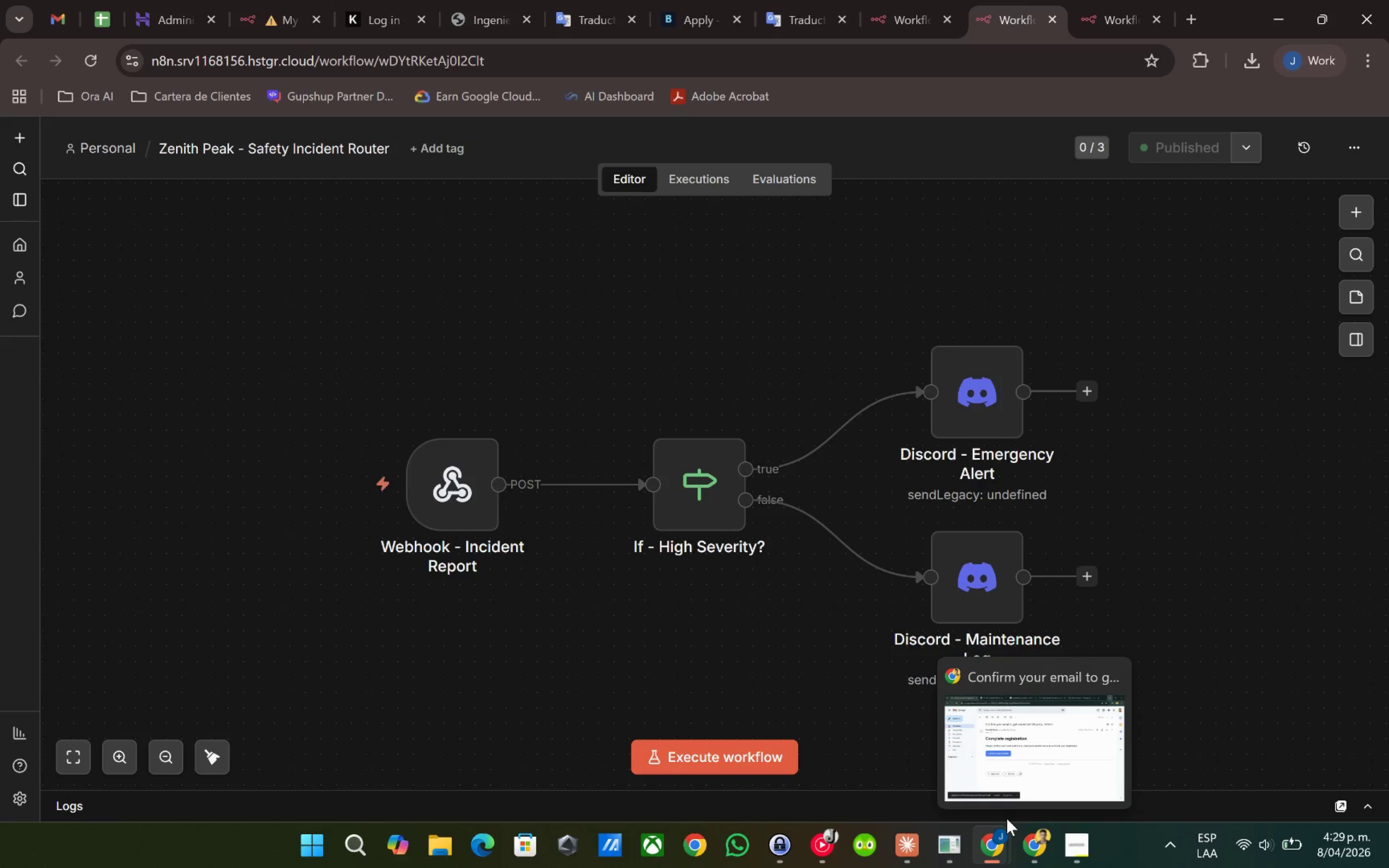 
left_click([915, 850])
 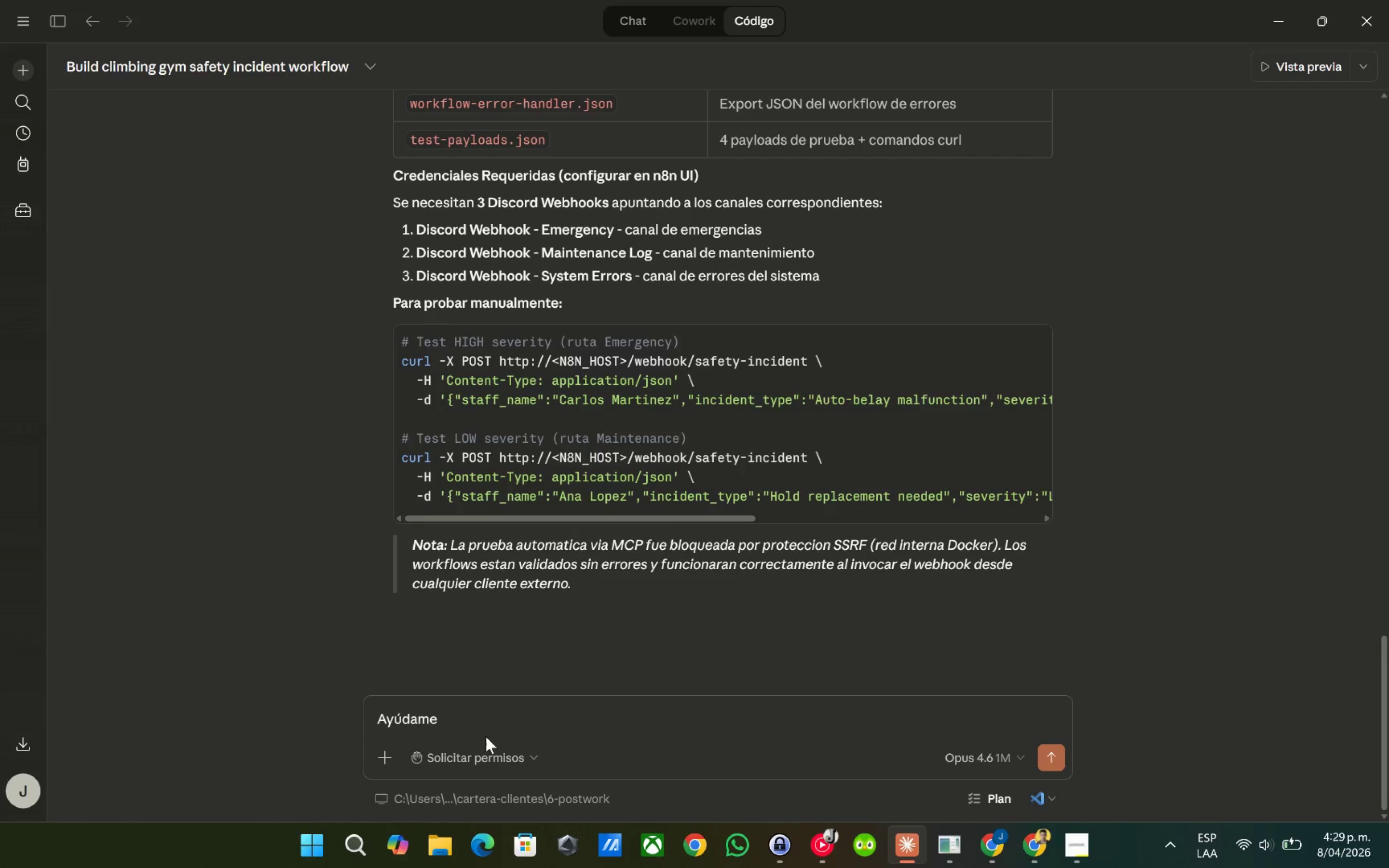 
left_click([503, 721])
 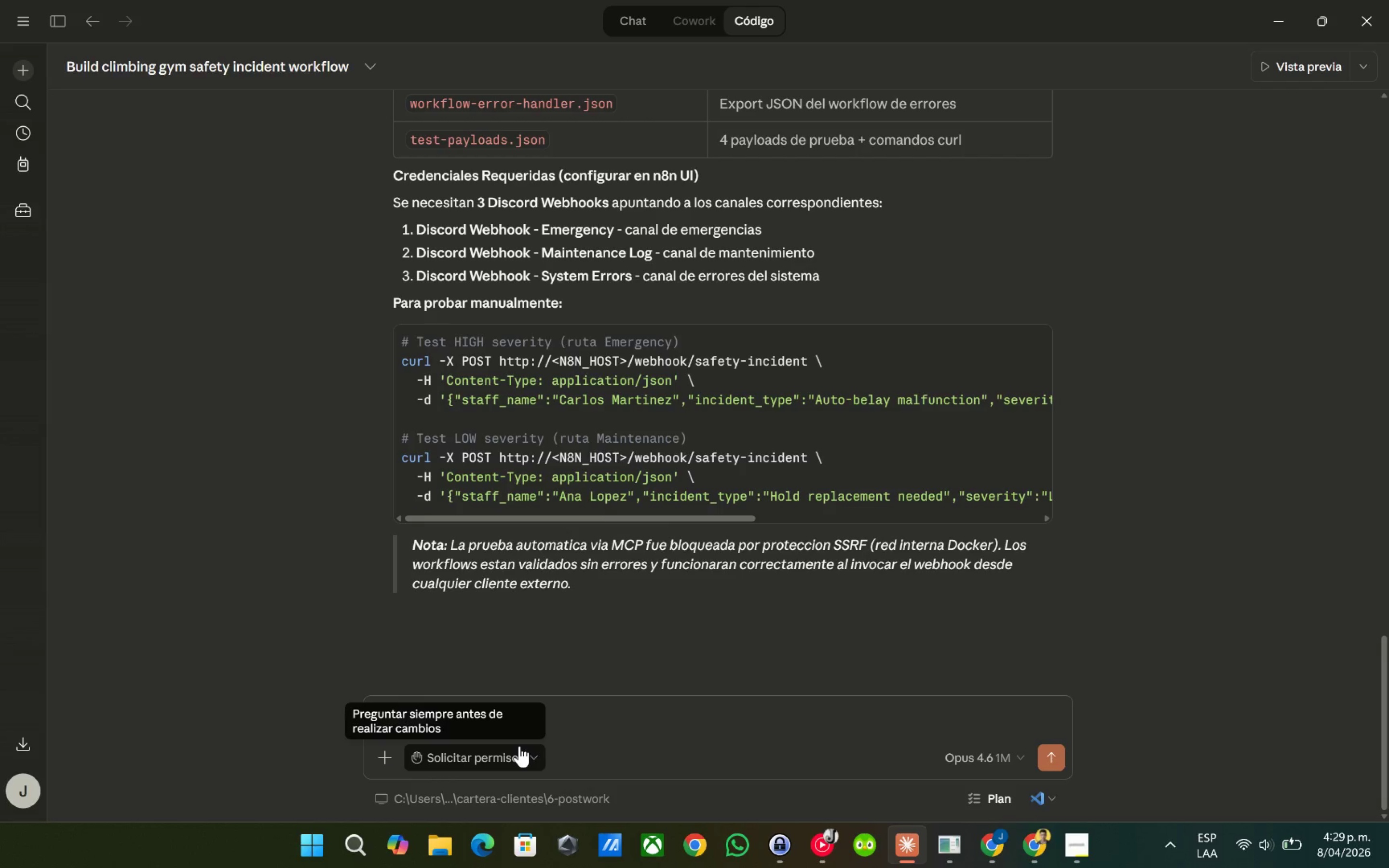 
type(a ejecutar secuencialmente y pragm;aticamente ambas cURL[s anteriores con el objetivo de poder auditar correctamente los Workflows. )
 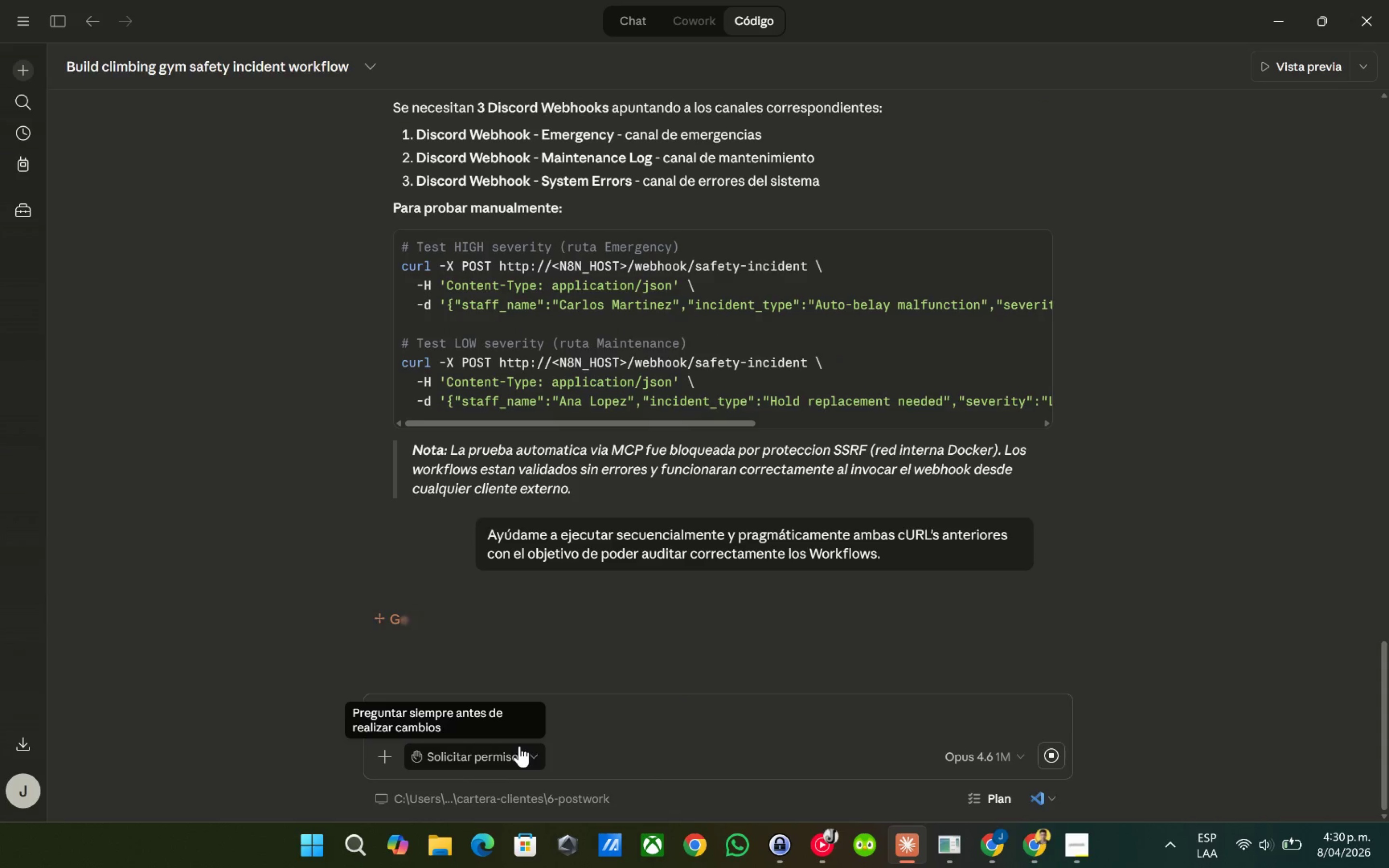 
 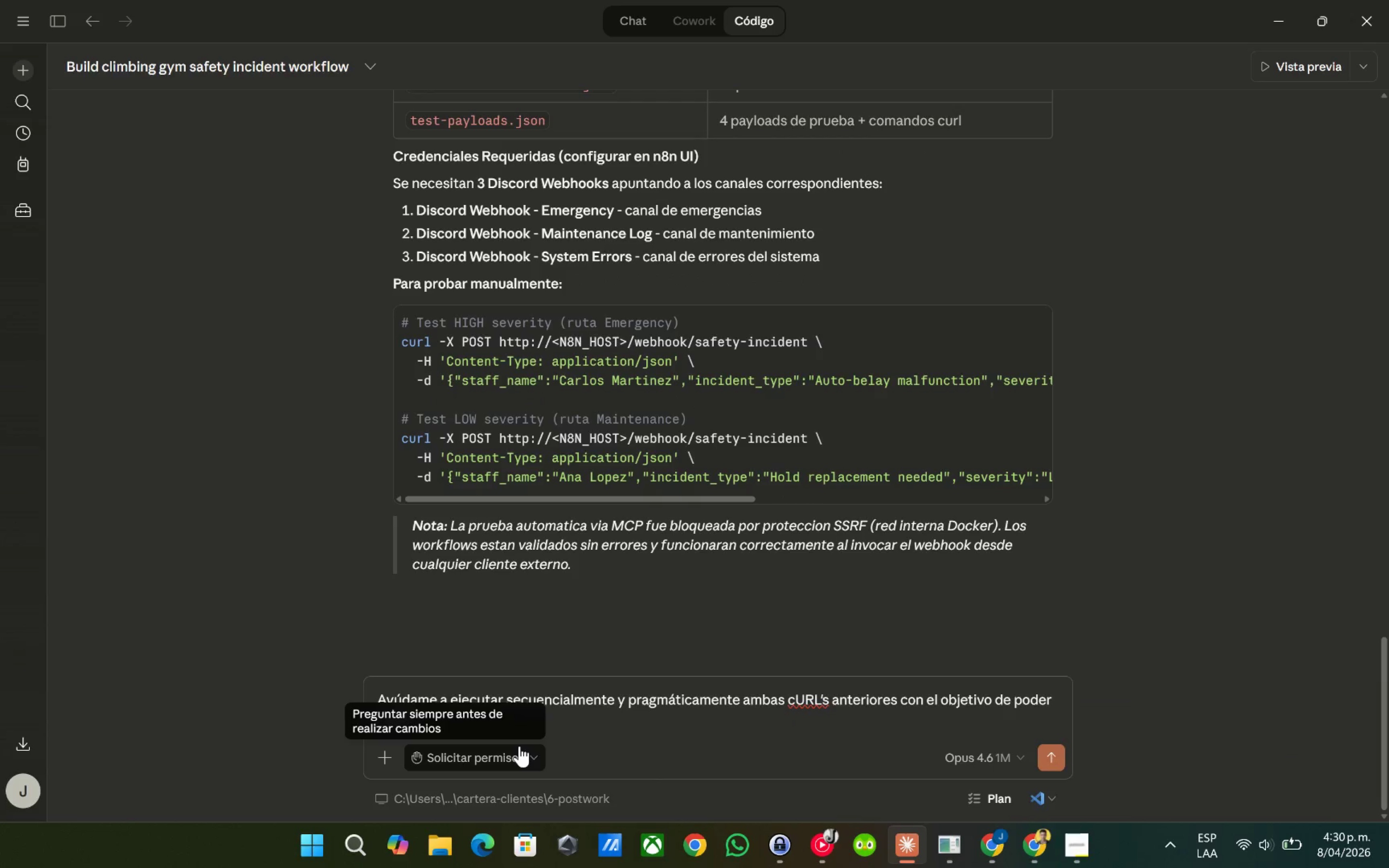 
key(Enter)
 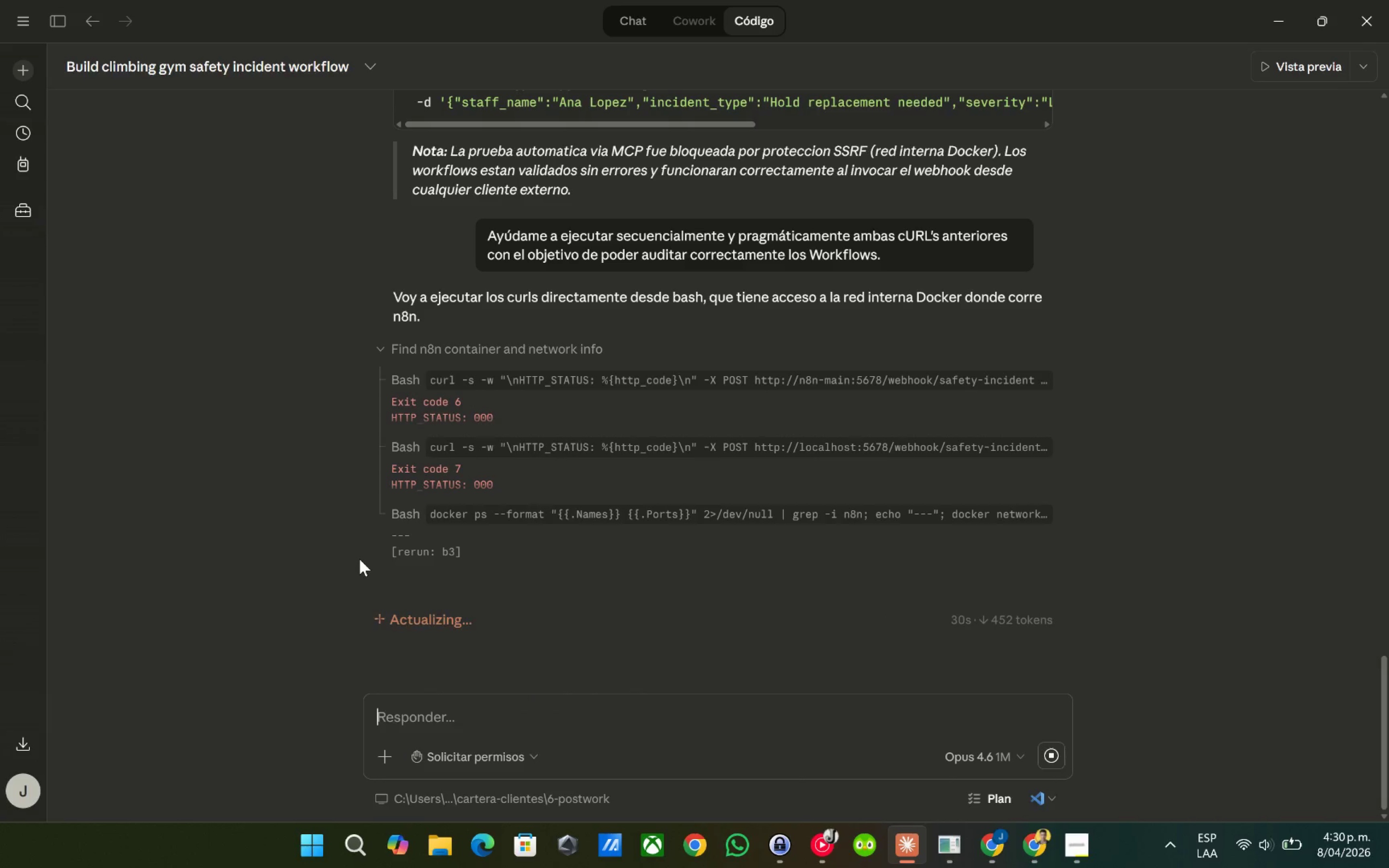 
wait(36.79)
 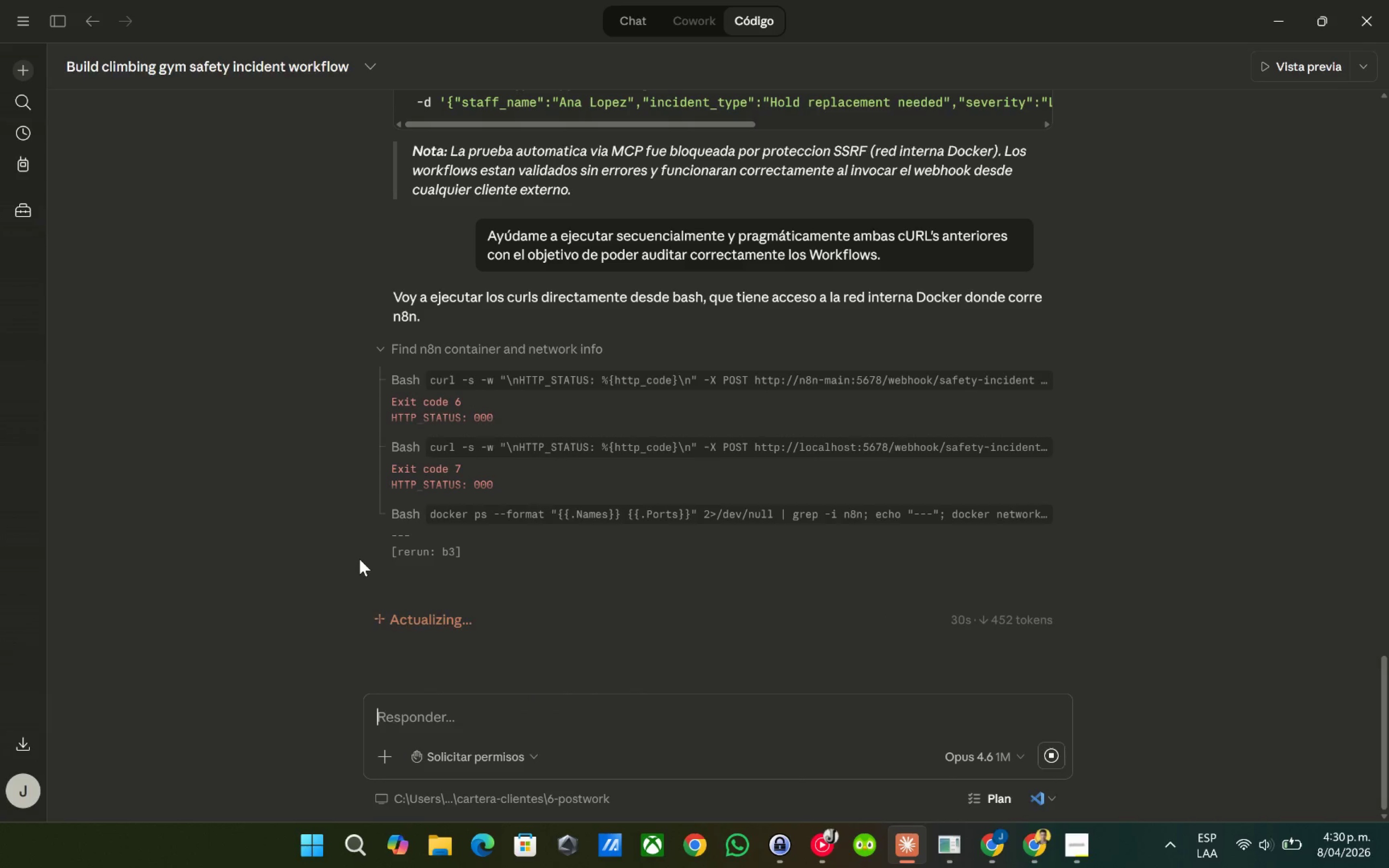 
left_click([821, 767])
 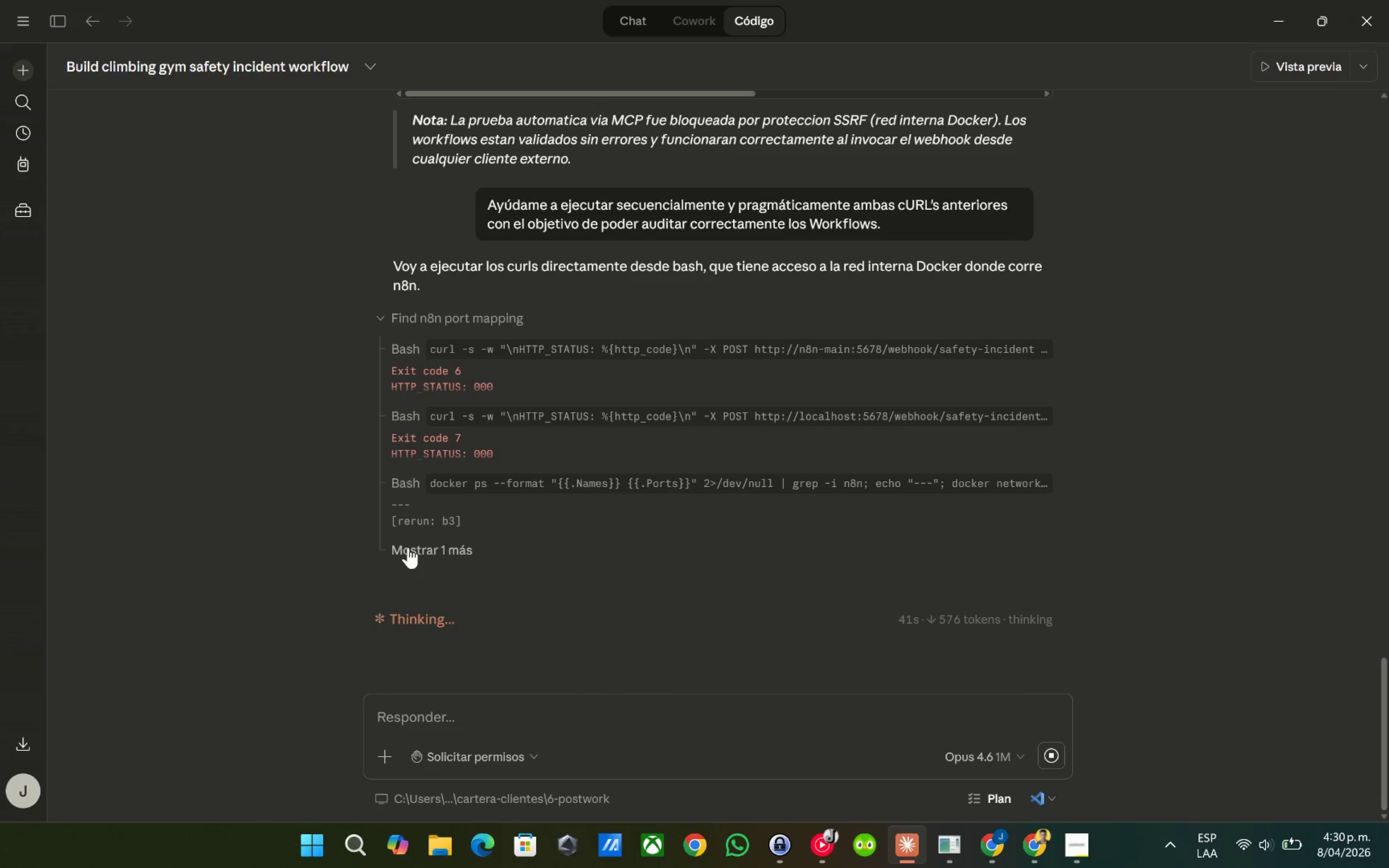 
wait(7.1)
 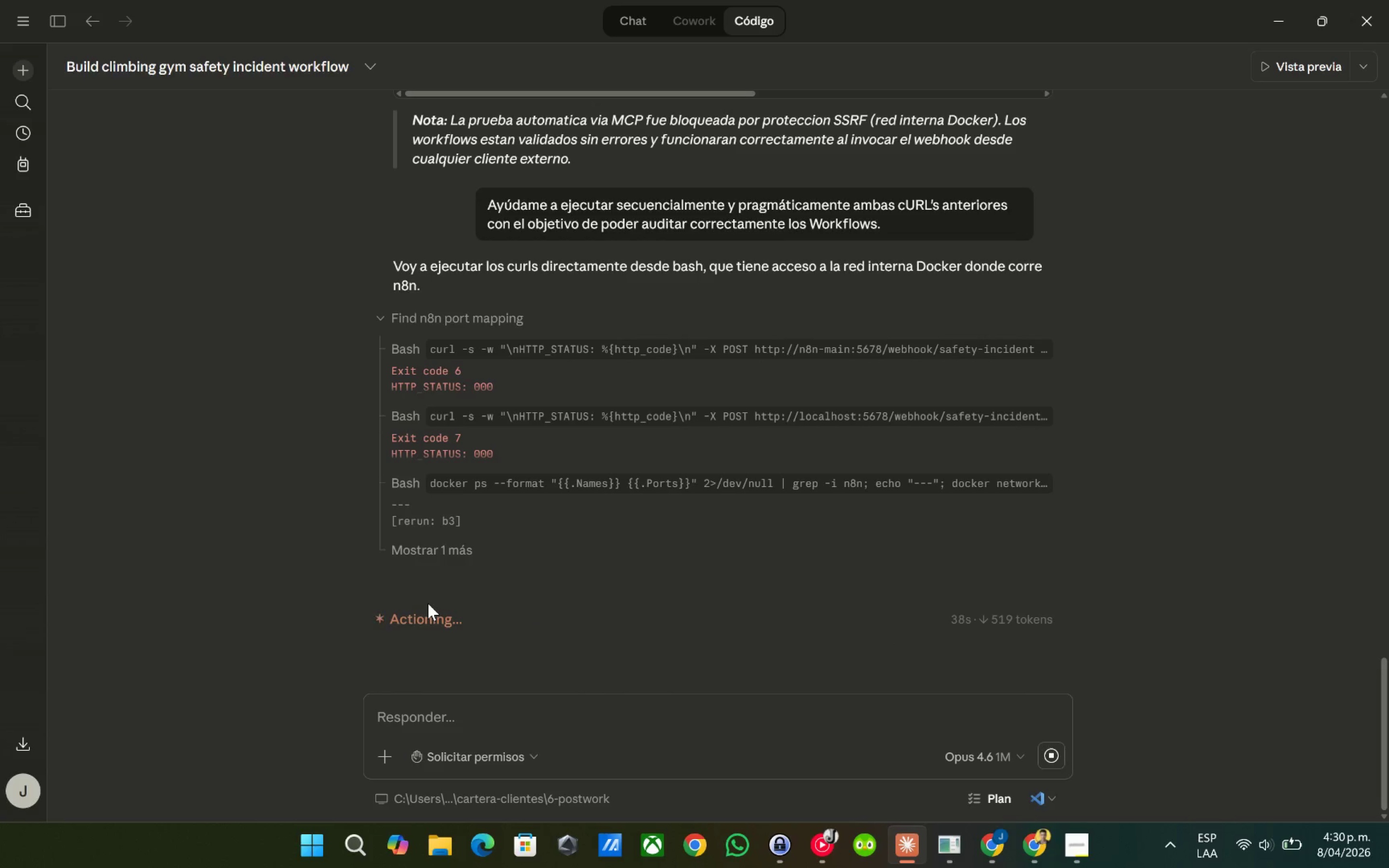 
scroll: coordinate [362, 460], scroll_direction: down, amount: 4.0